 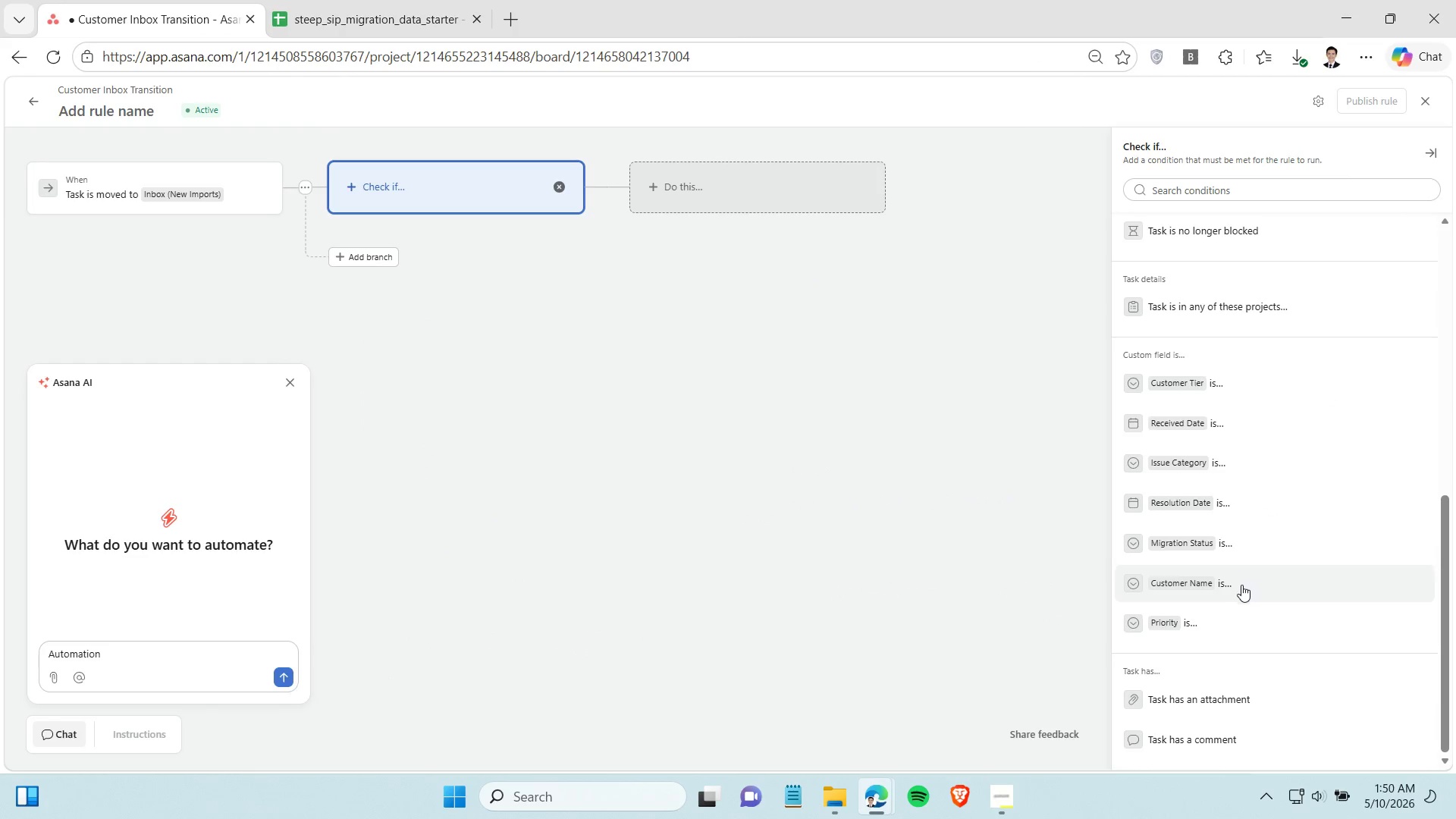 
left_click([1193, 376])
 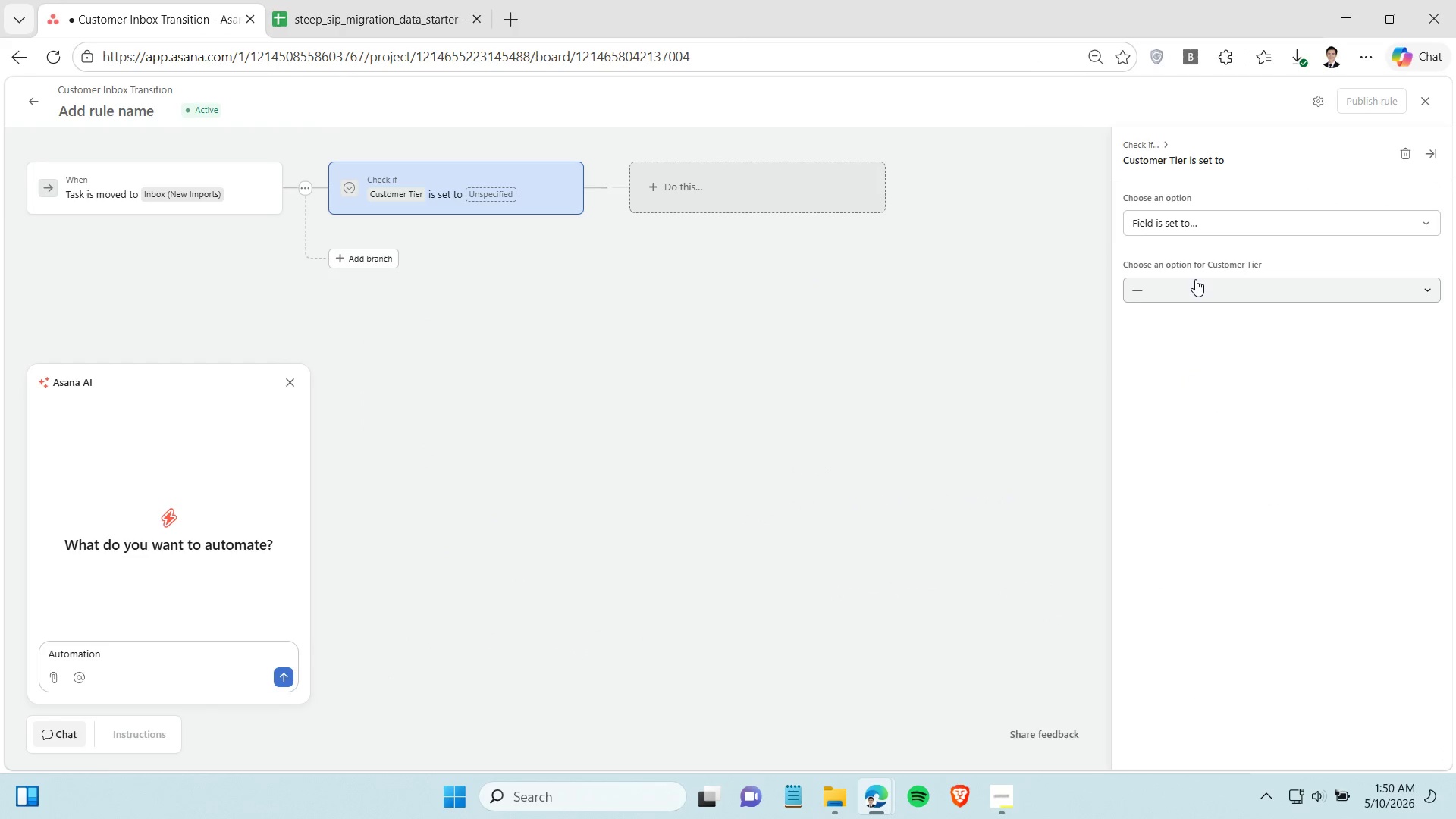 
left_click([1195, 279])
 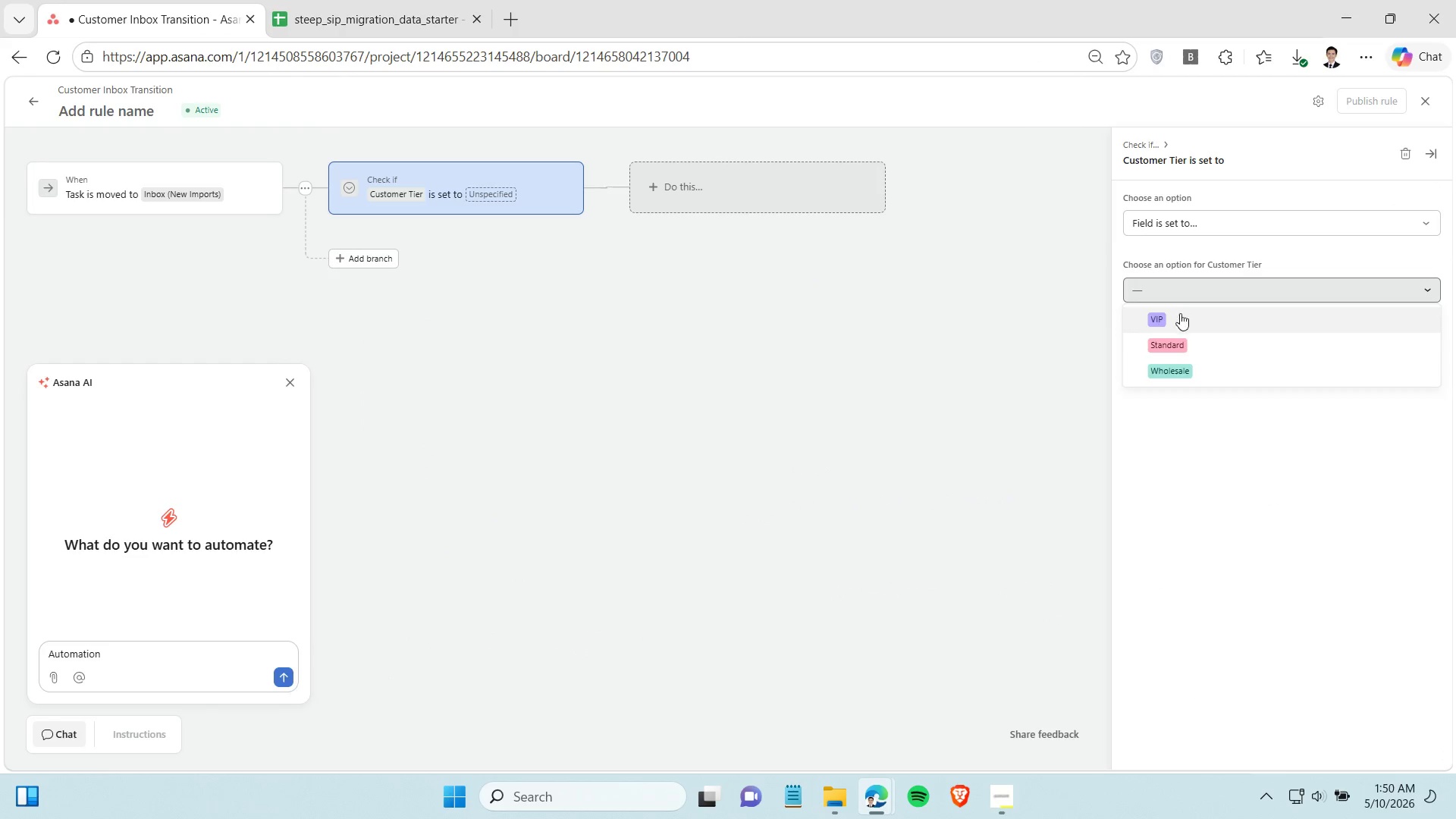 
left_click([1180, 313])
 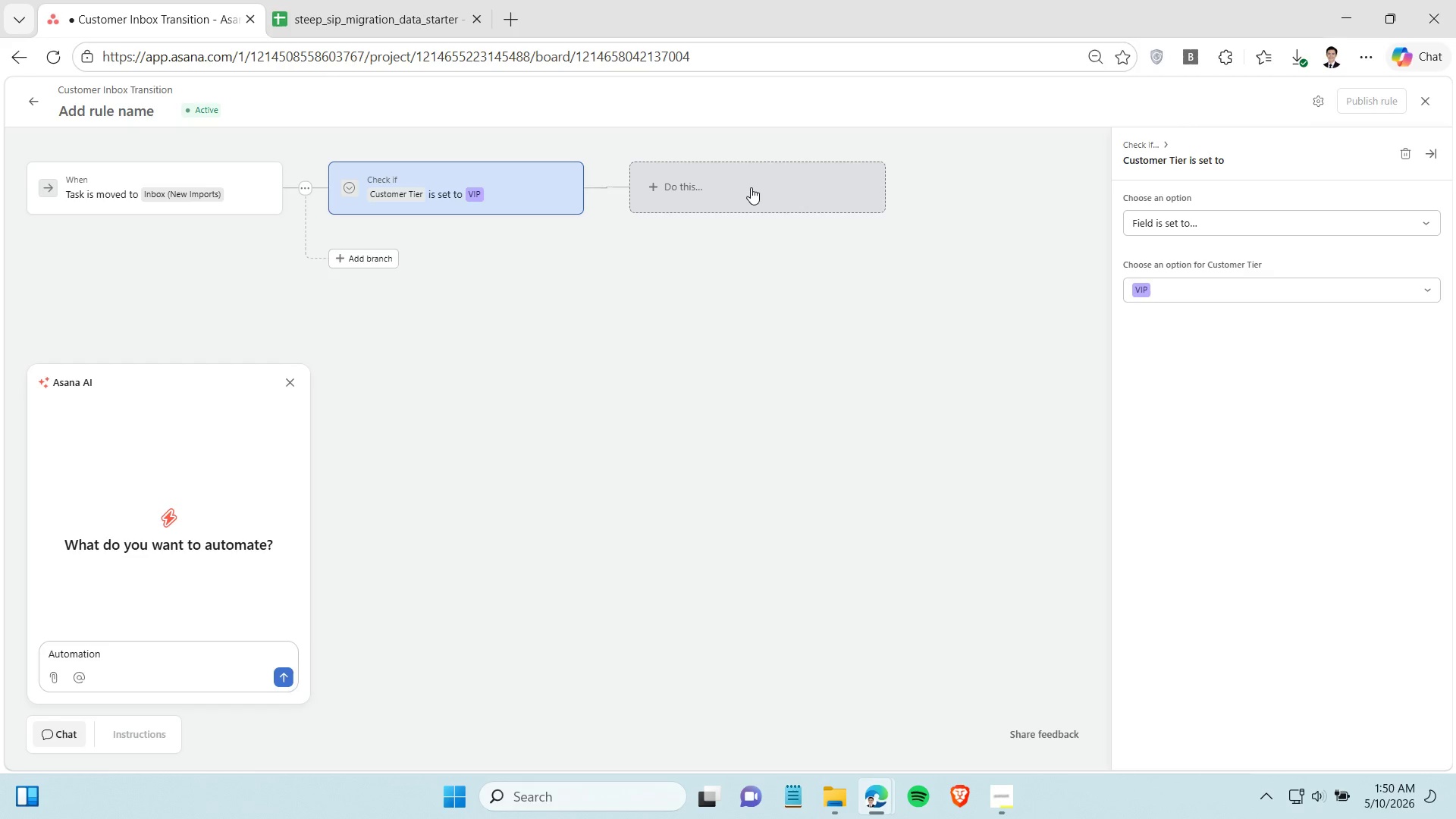 
left_click([751, 187])